 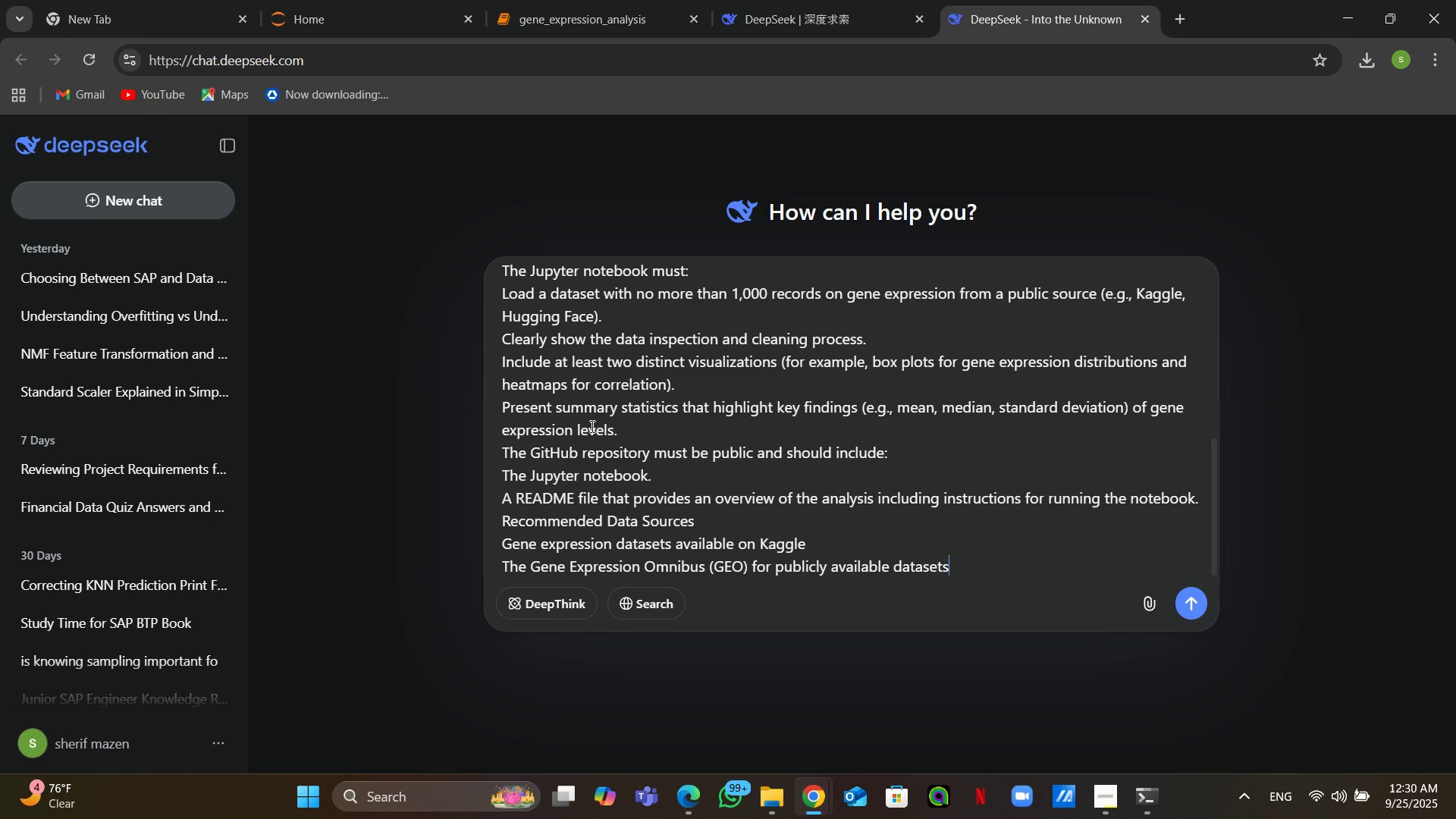 
key(Enter)
 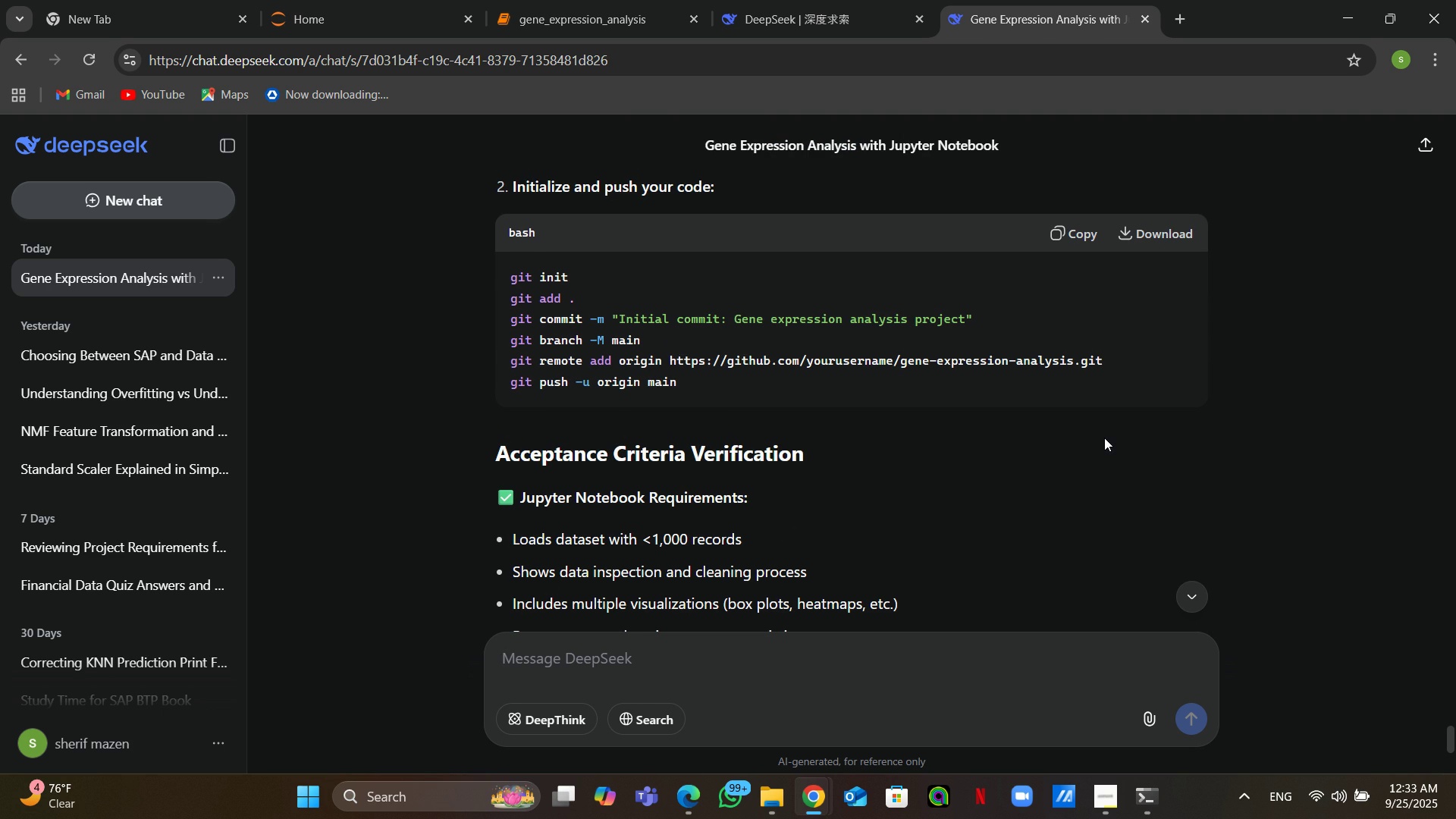 
wait(178.98)
 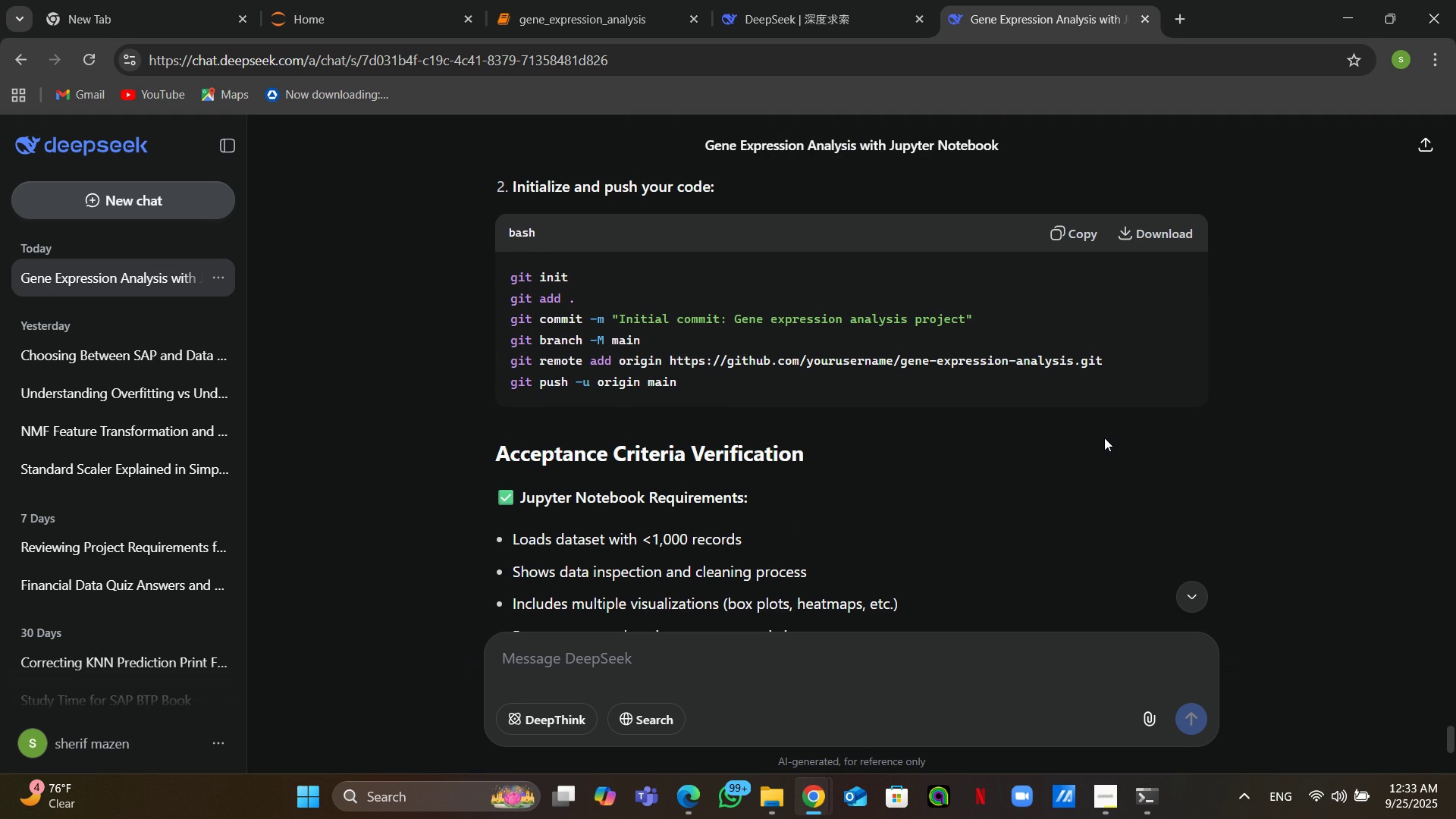 
left_click([883, 647])
 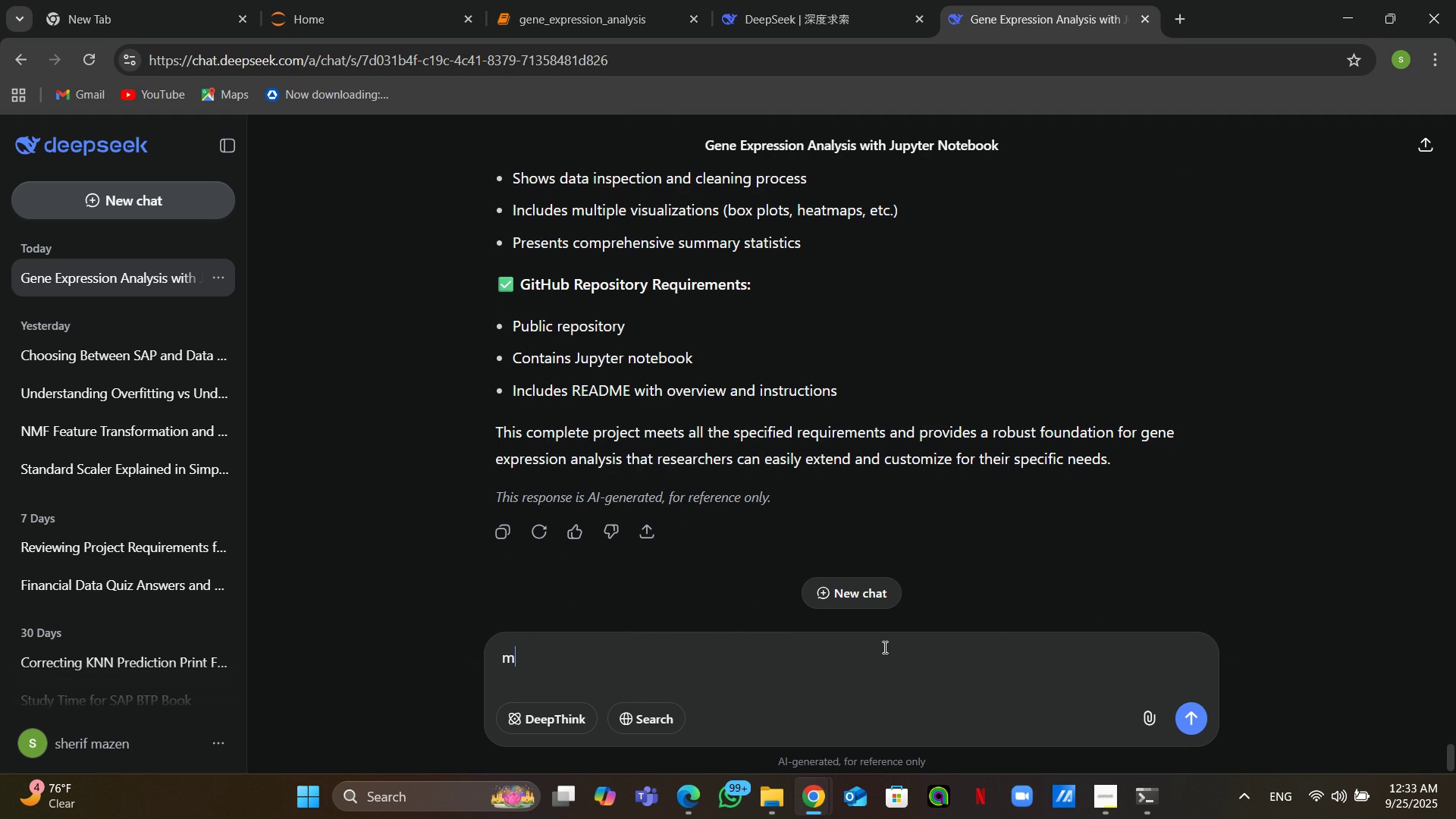 
type(mak )
key(Backspace)
type(e g)
key(Backspace)
type(the python code in cells so)
key(Backspace)
type(o i can copy vell by )
key(Backspace)
key(Backspace)
type(v)
key(Backspace)
type(v)
key(Backspace)
type(cek)
key(Backspace)
type(ll by cell )